 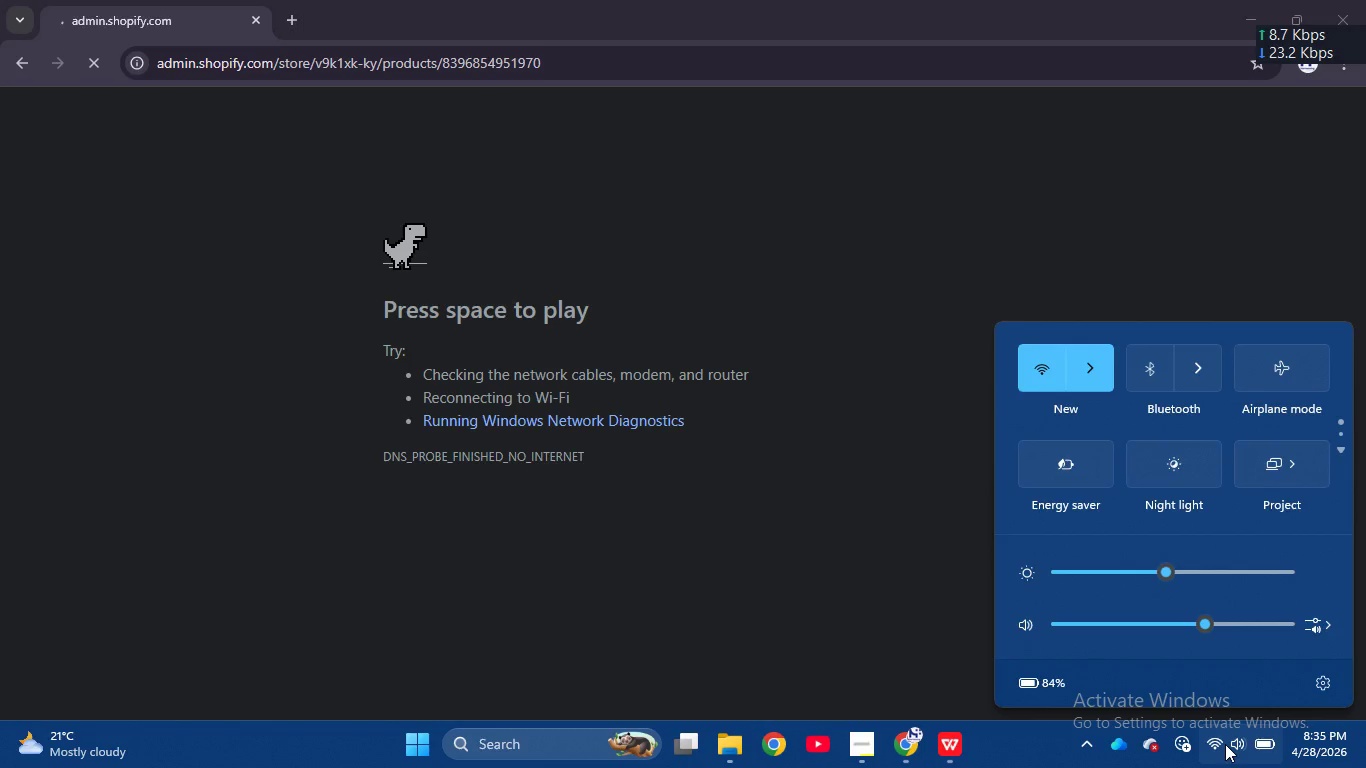 
left_click([675, 50])
 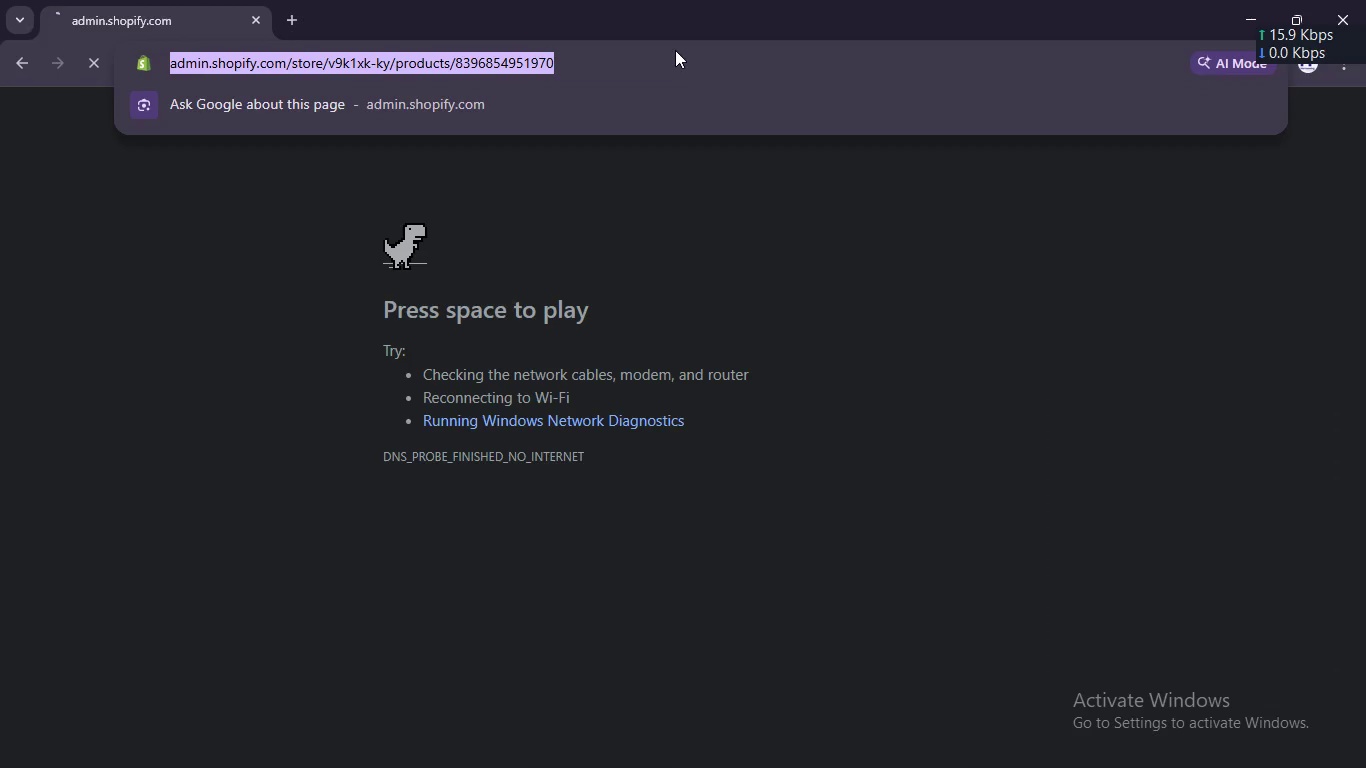 
key(Enter)
 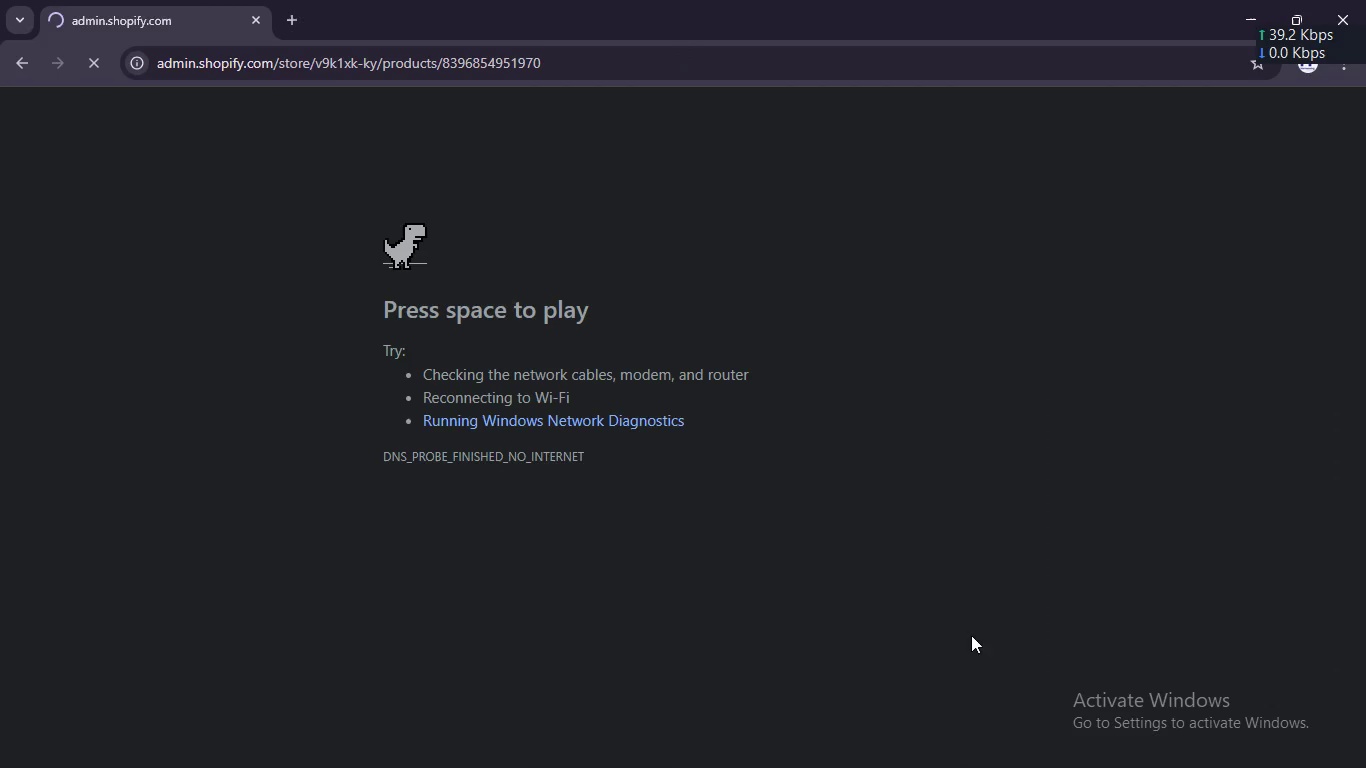 
left_click([1204, 736])
 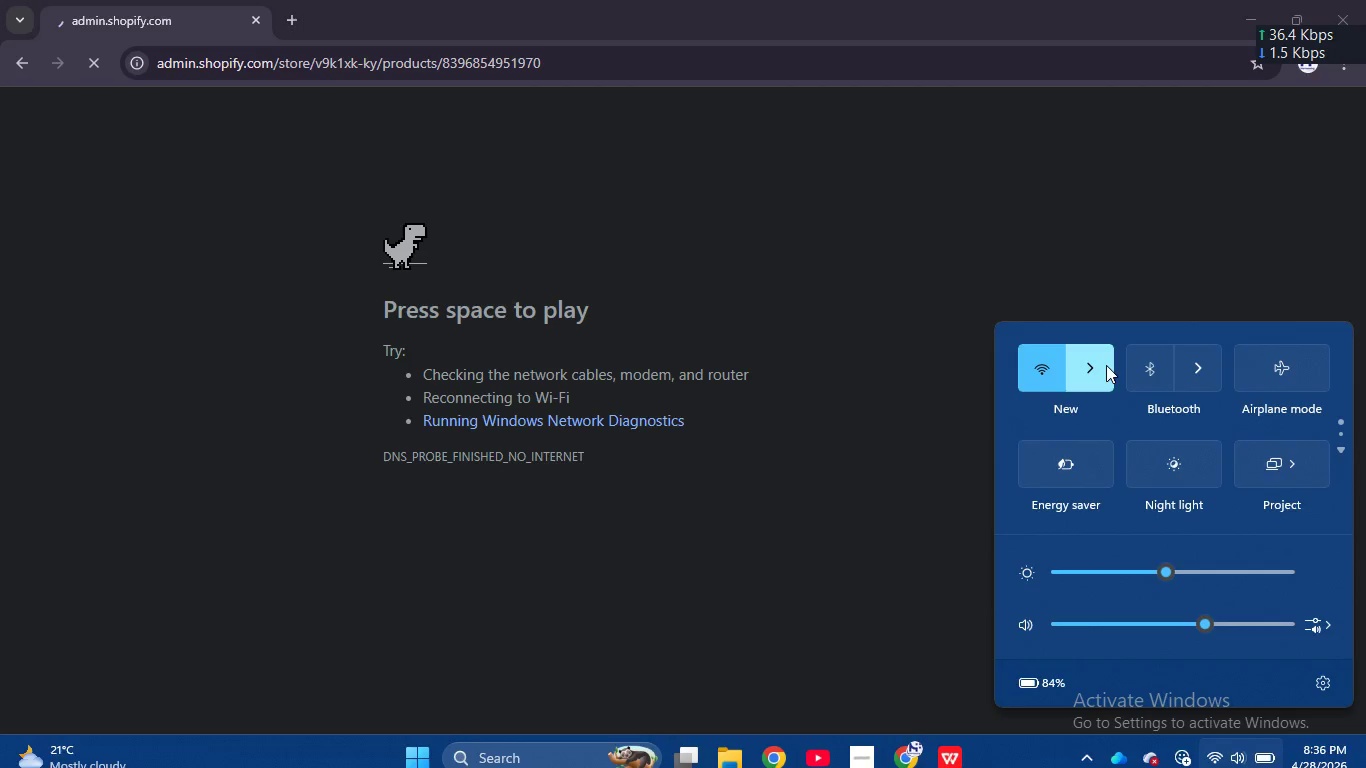 
left_click([1103, 363])
 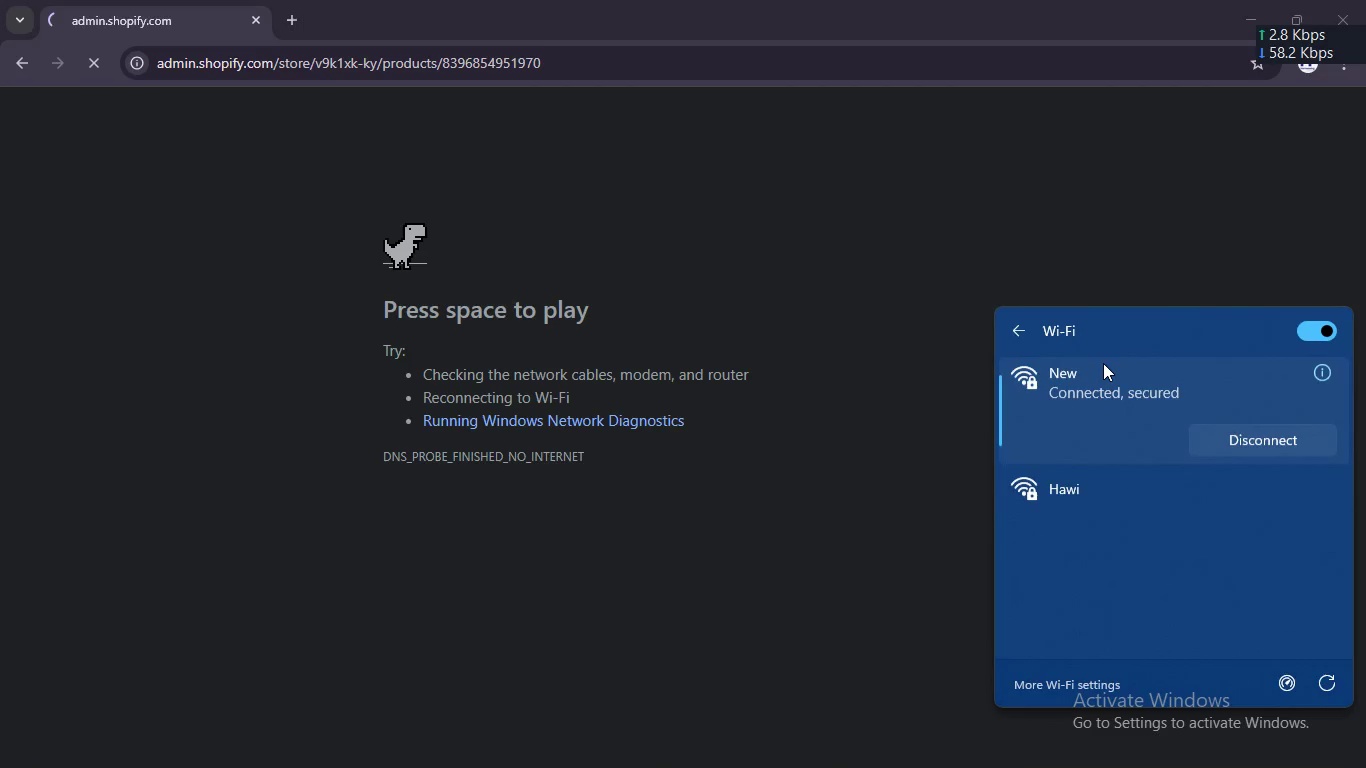 
left_click([1103, 363])
 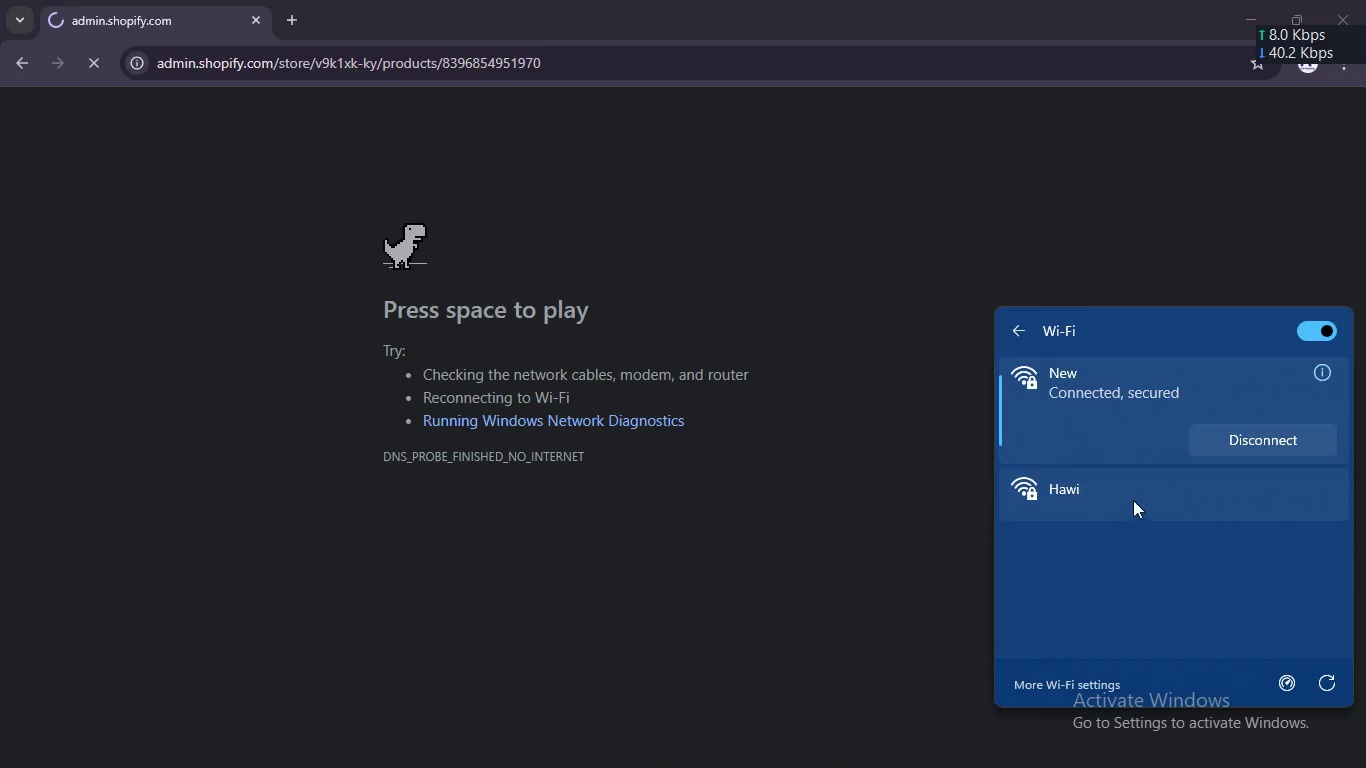 
left_click([1149, 491])
 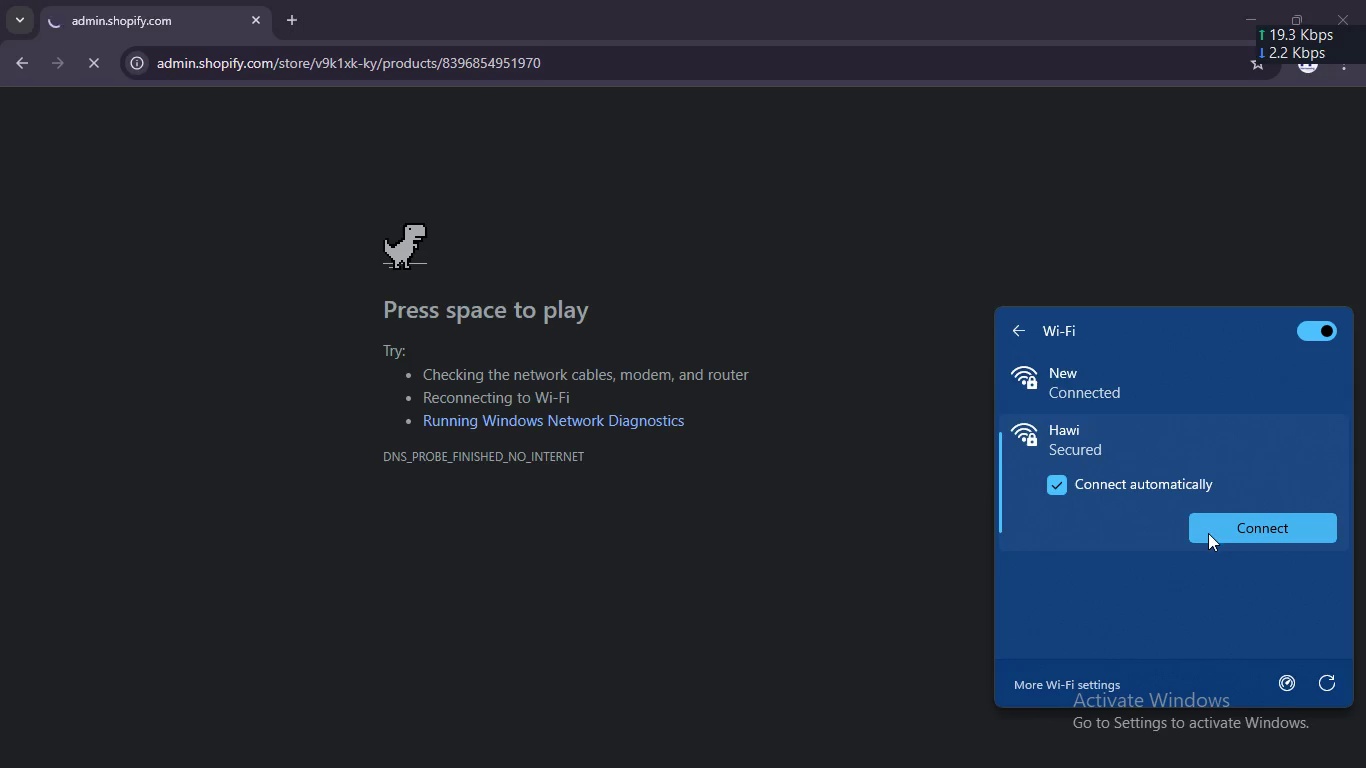 
left_click([1209, 533])
 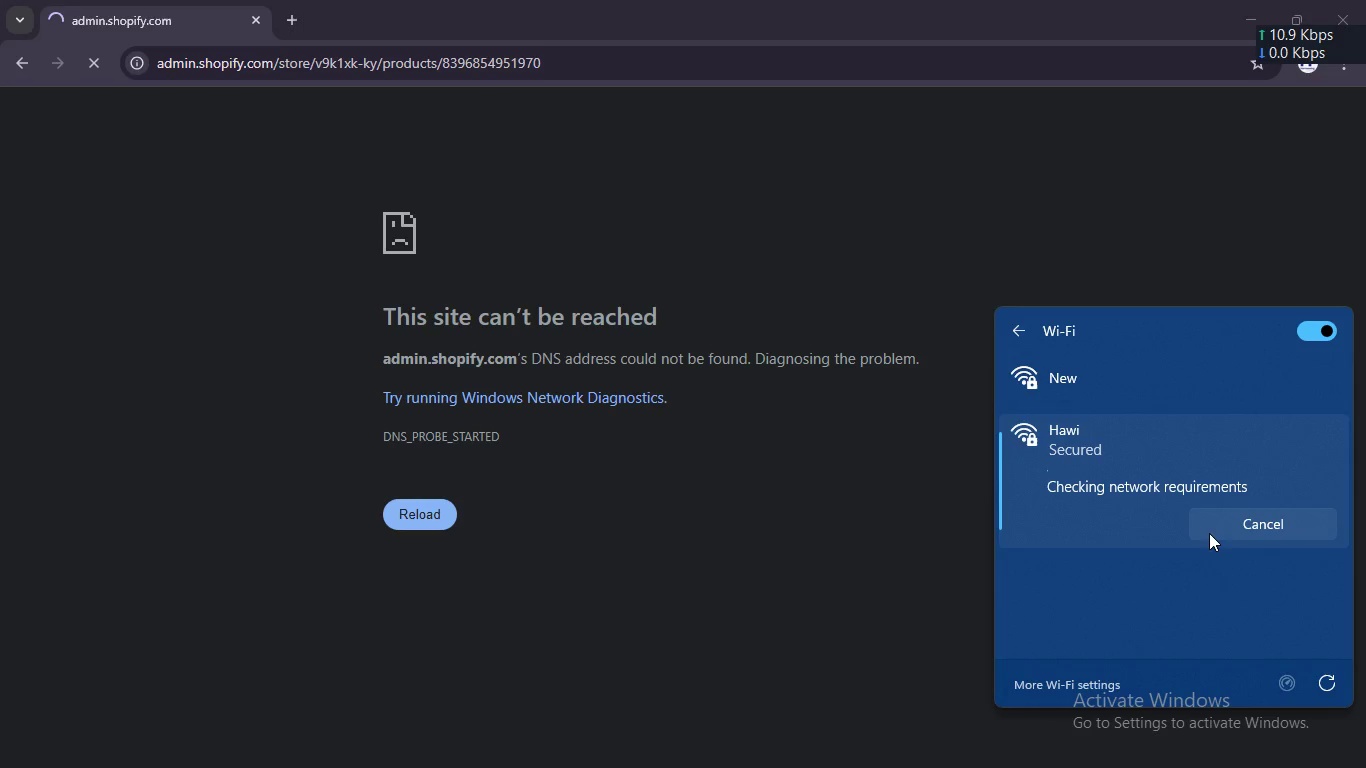 
wait(33.2)
 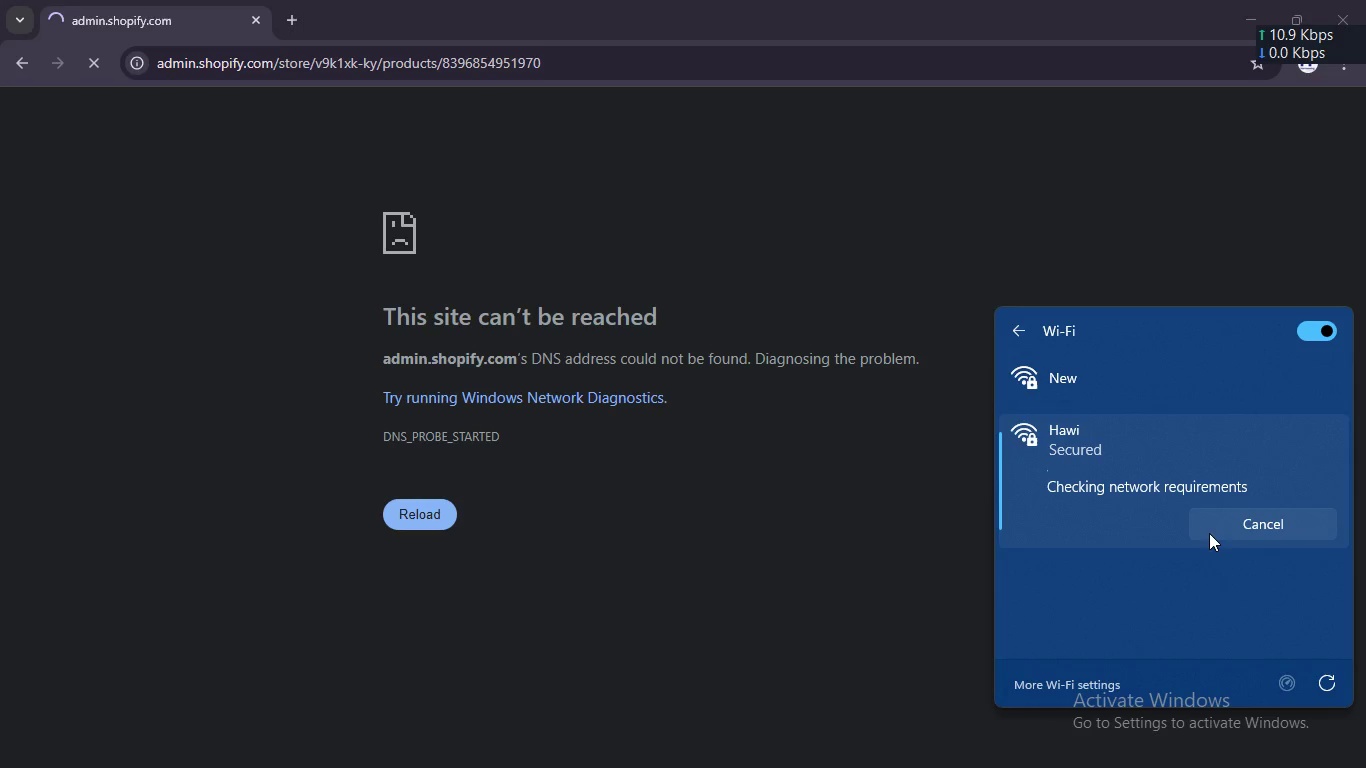 
left_click([705, 323])
 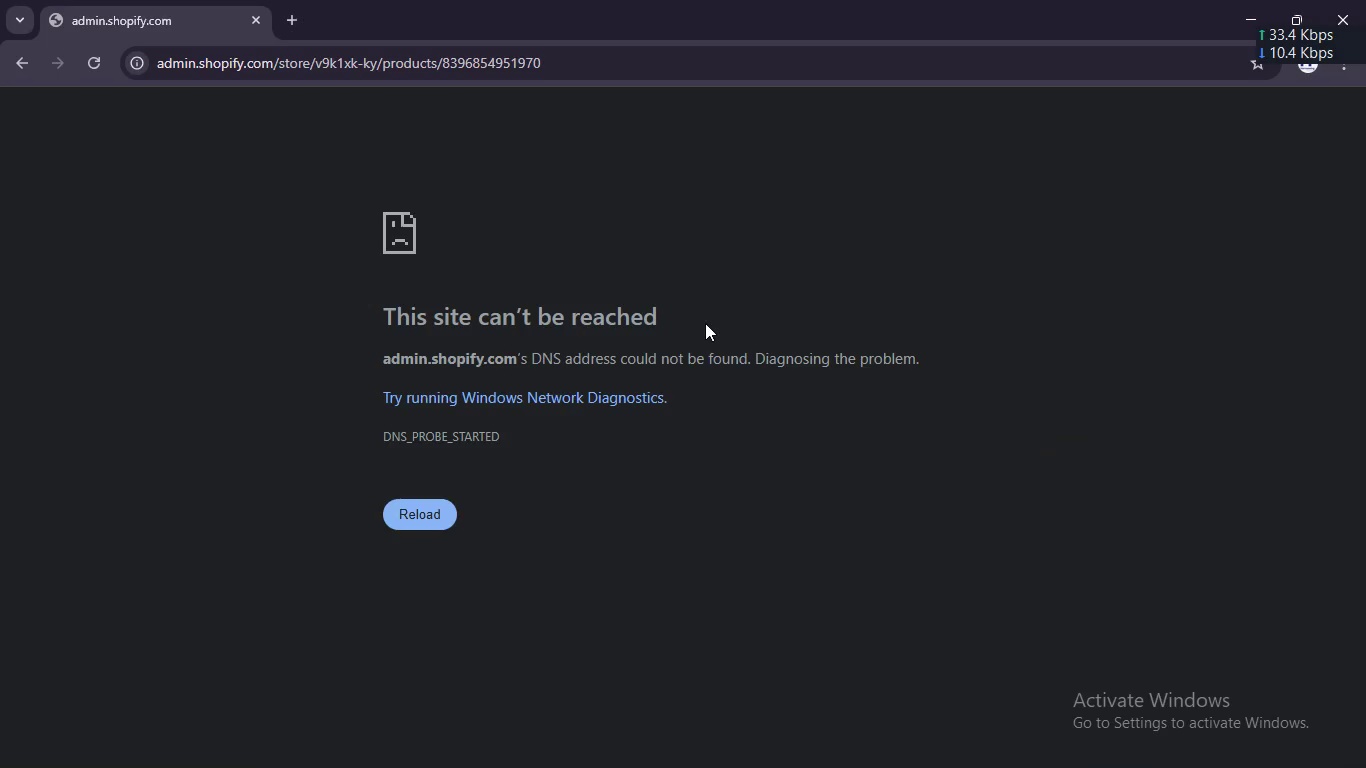 
key(Alt+AltLeft)
 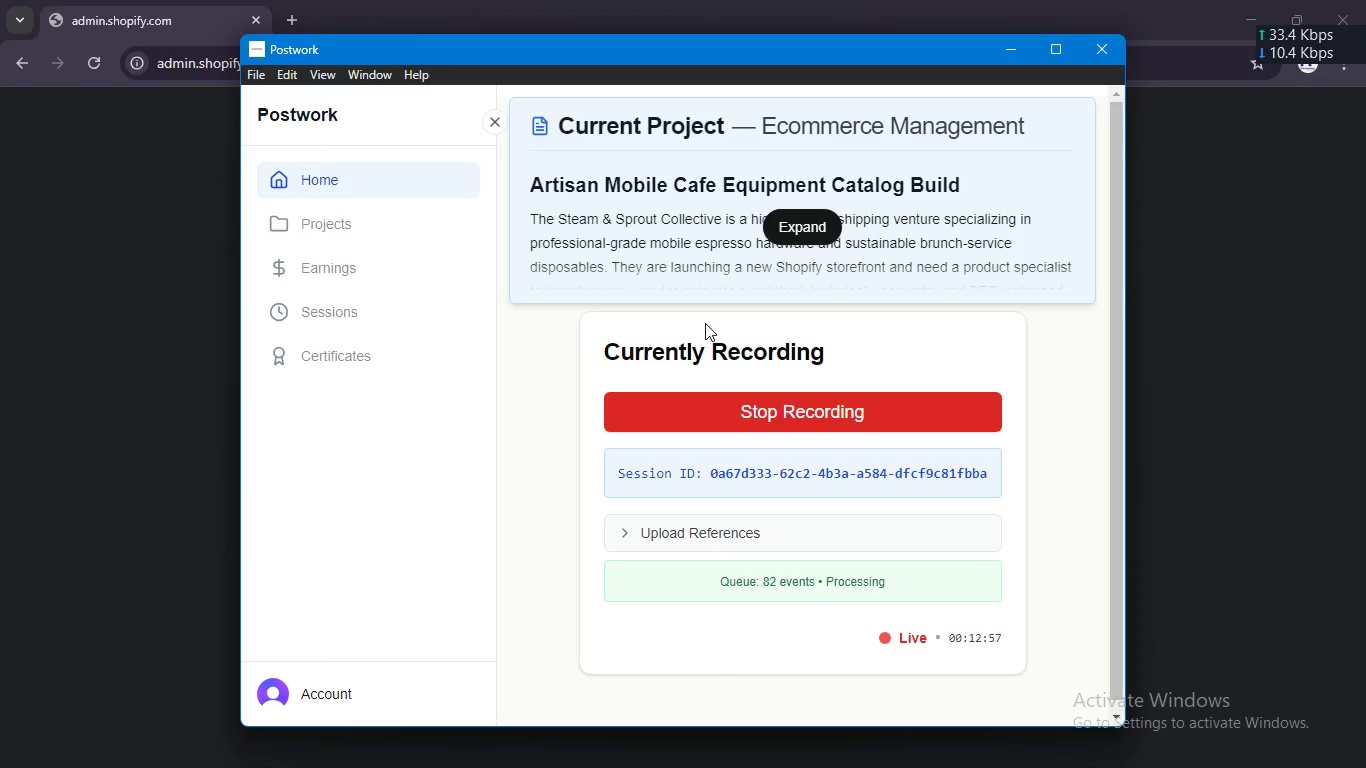 
key(Alt+Tab)